 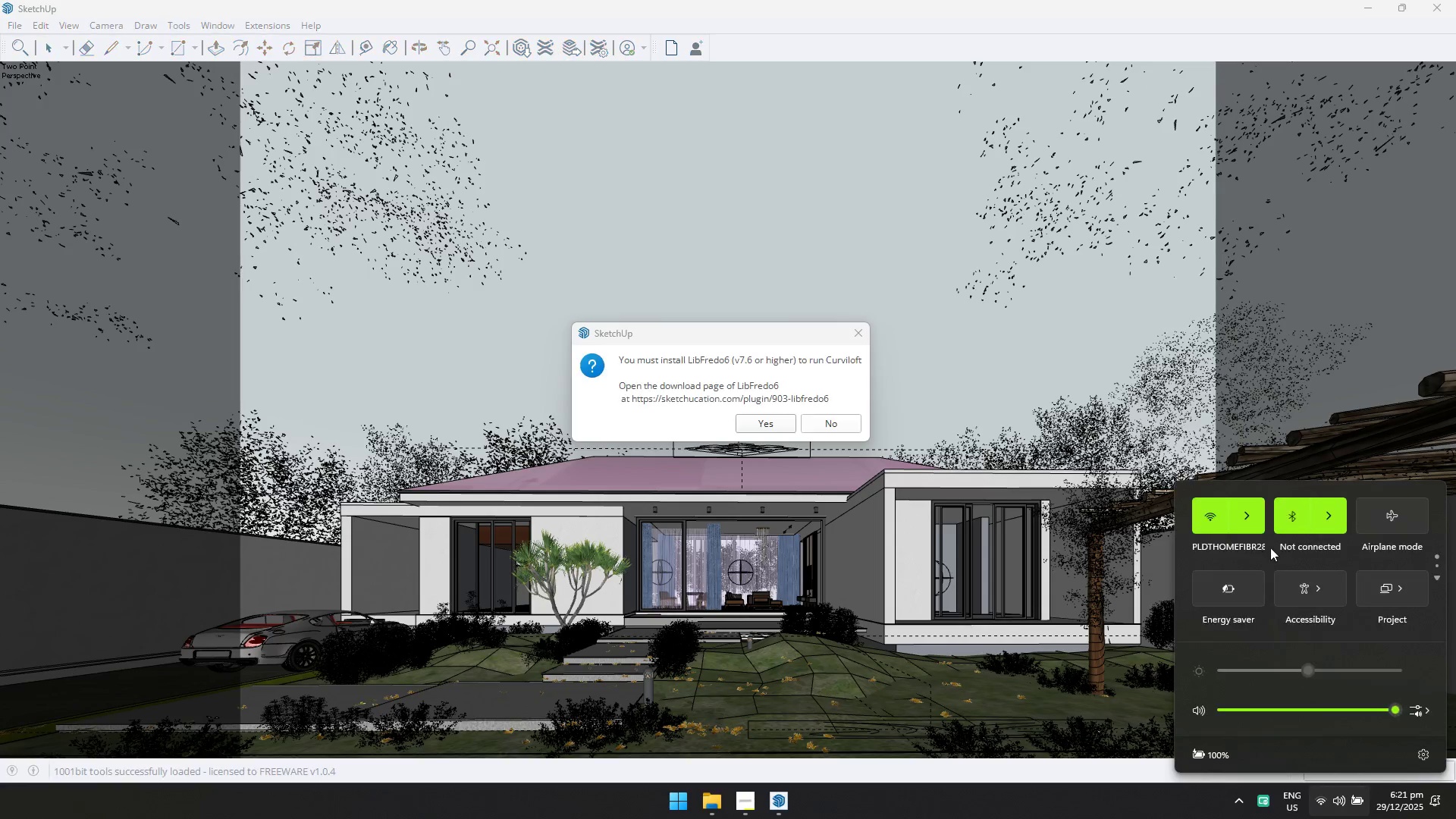 
left_click([1293, 519])
 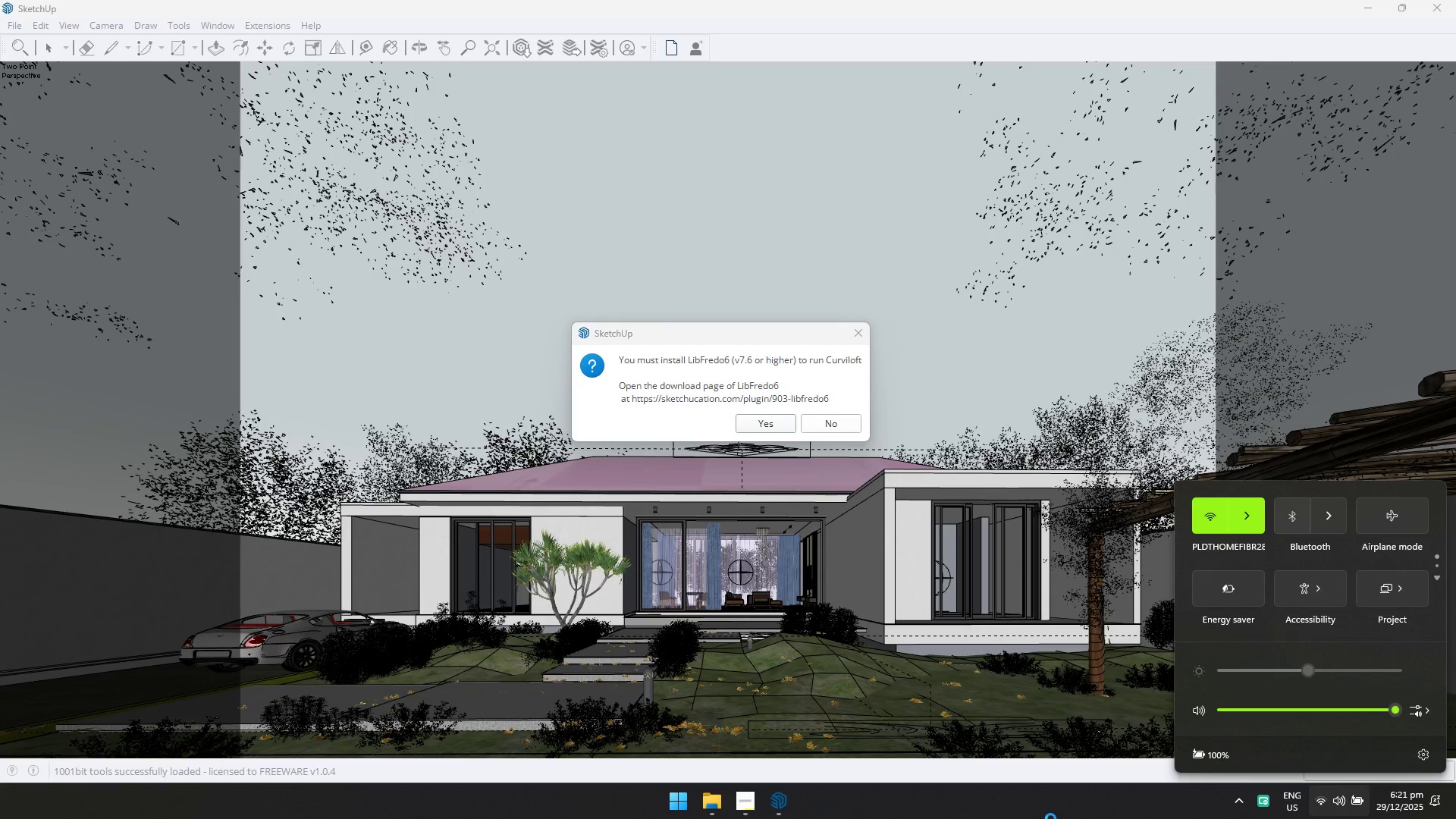 
left_click([1042, 812])
 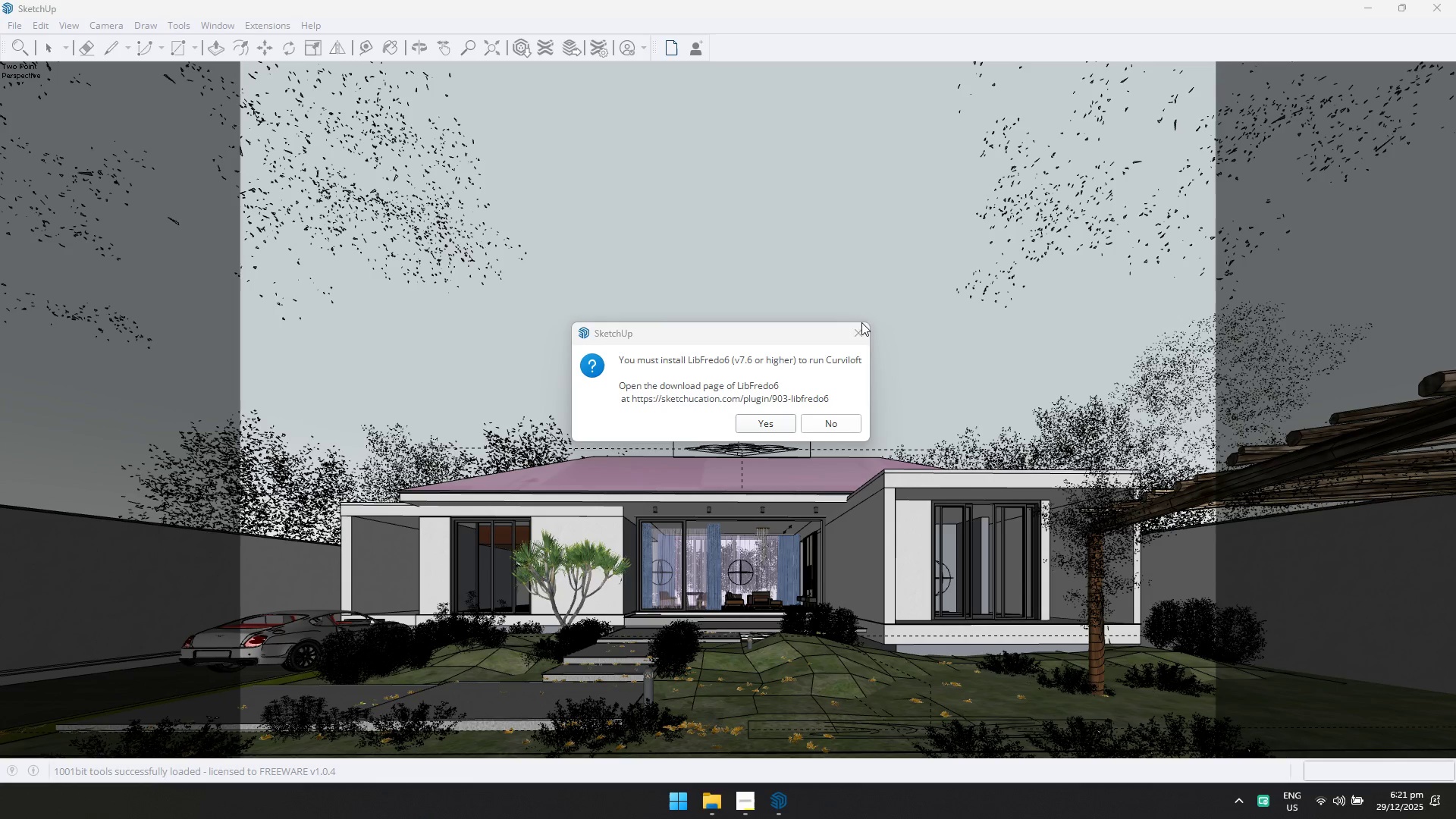 
left_click([864, 335])
 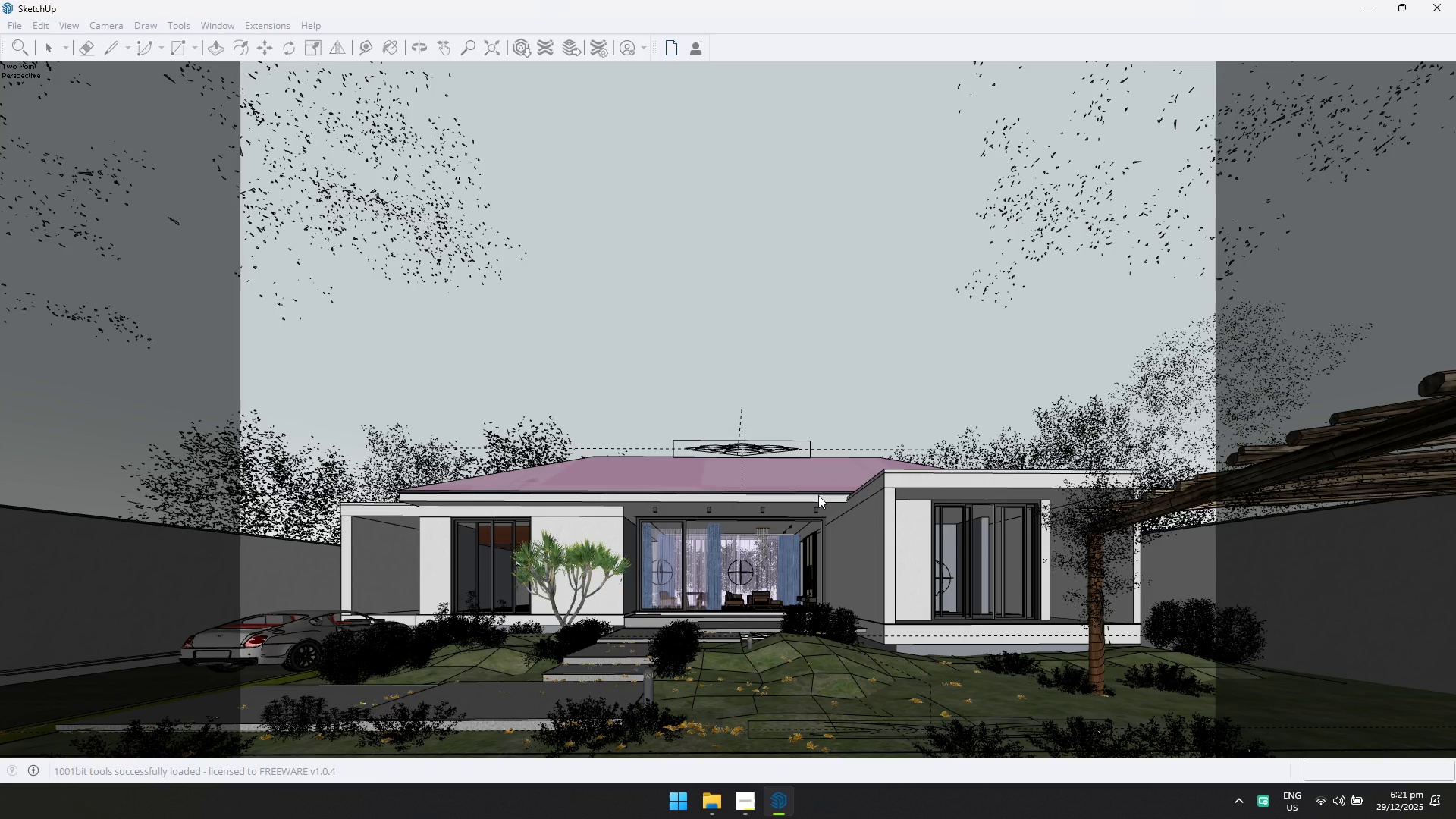 
wait(6.03)
 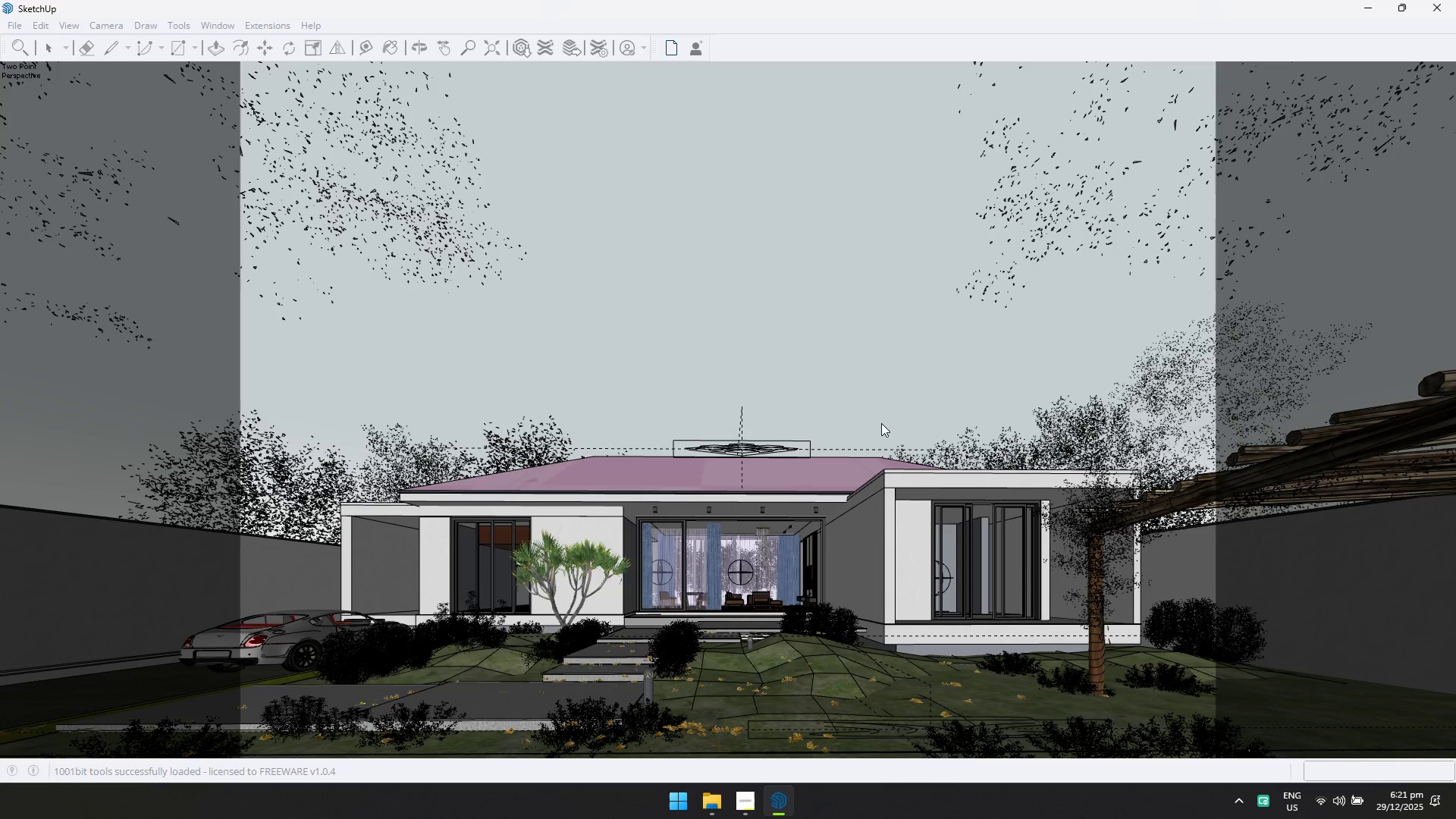 
scroll: coordinate [799, 429], scroll_direction: down, amount: 5.0
 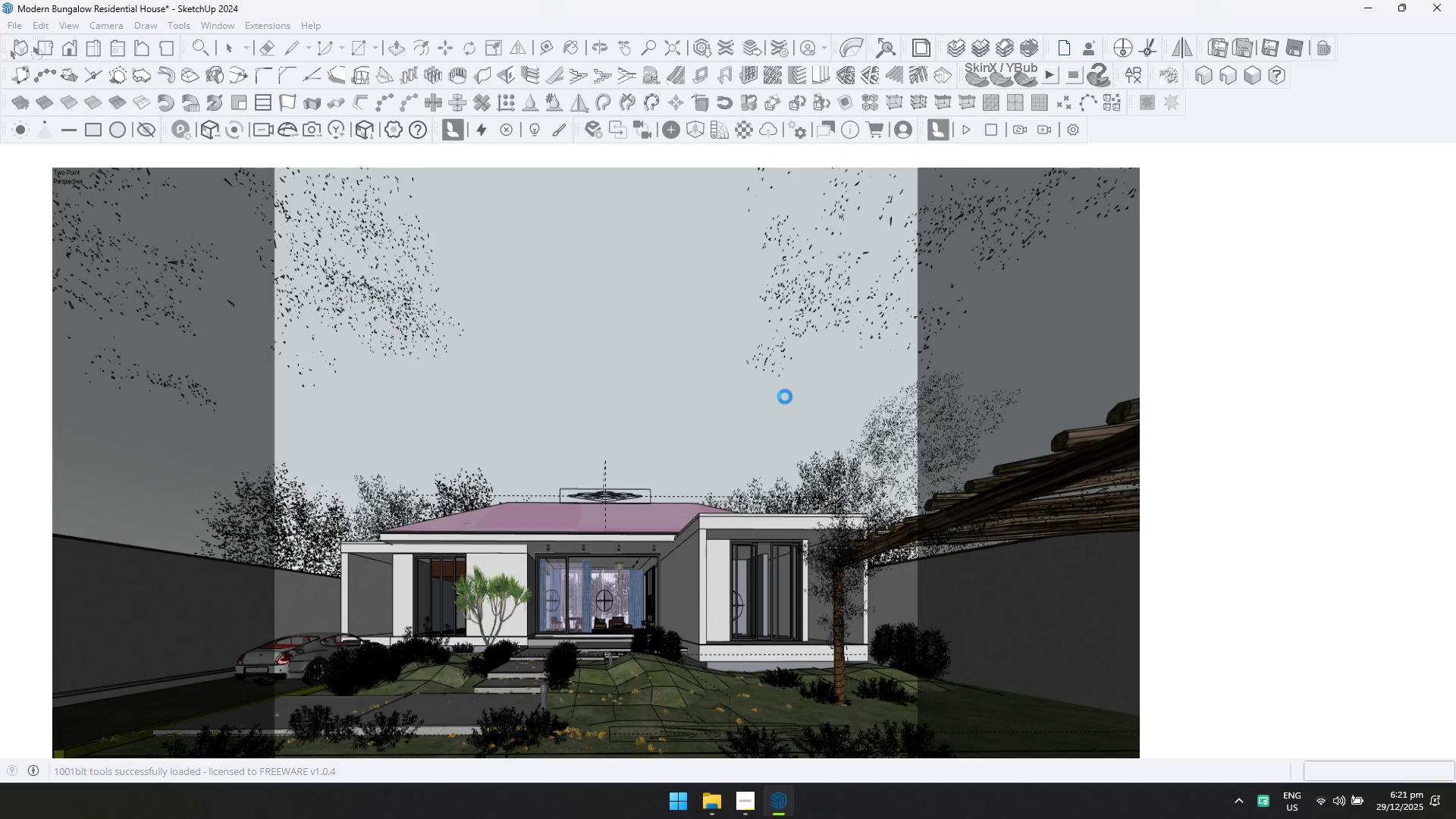 
wait(6.12)
 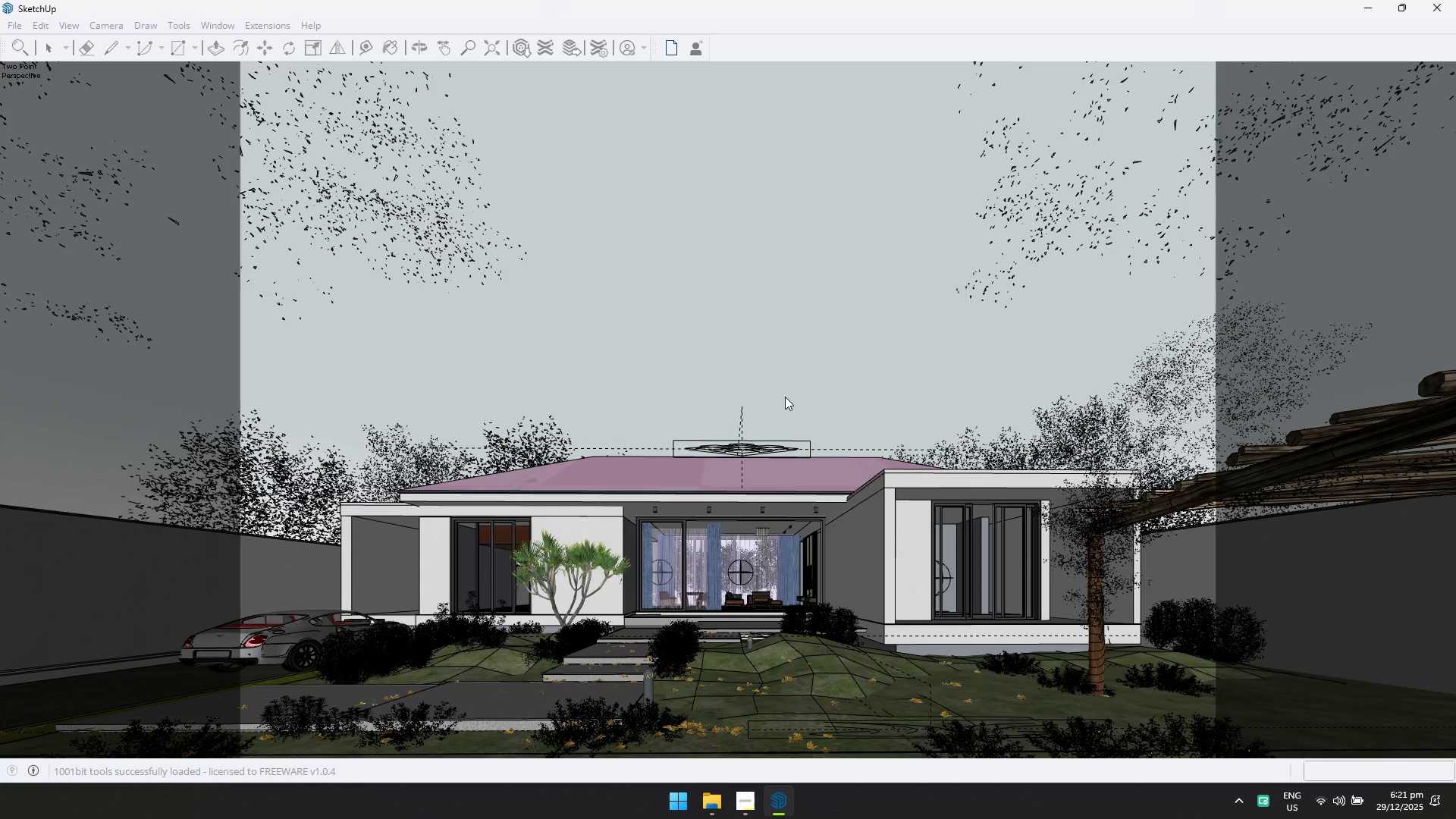 
left_click([869, 290])
 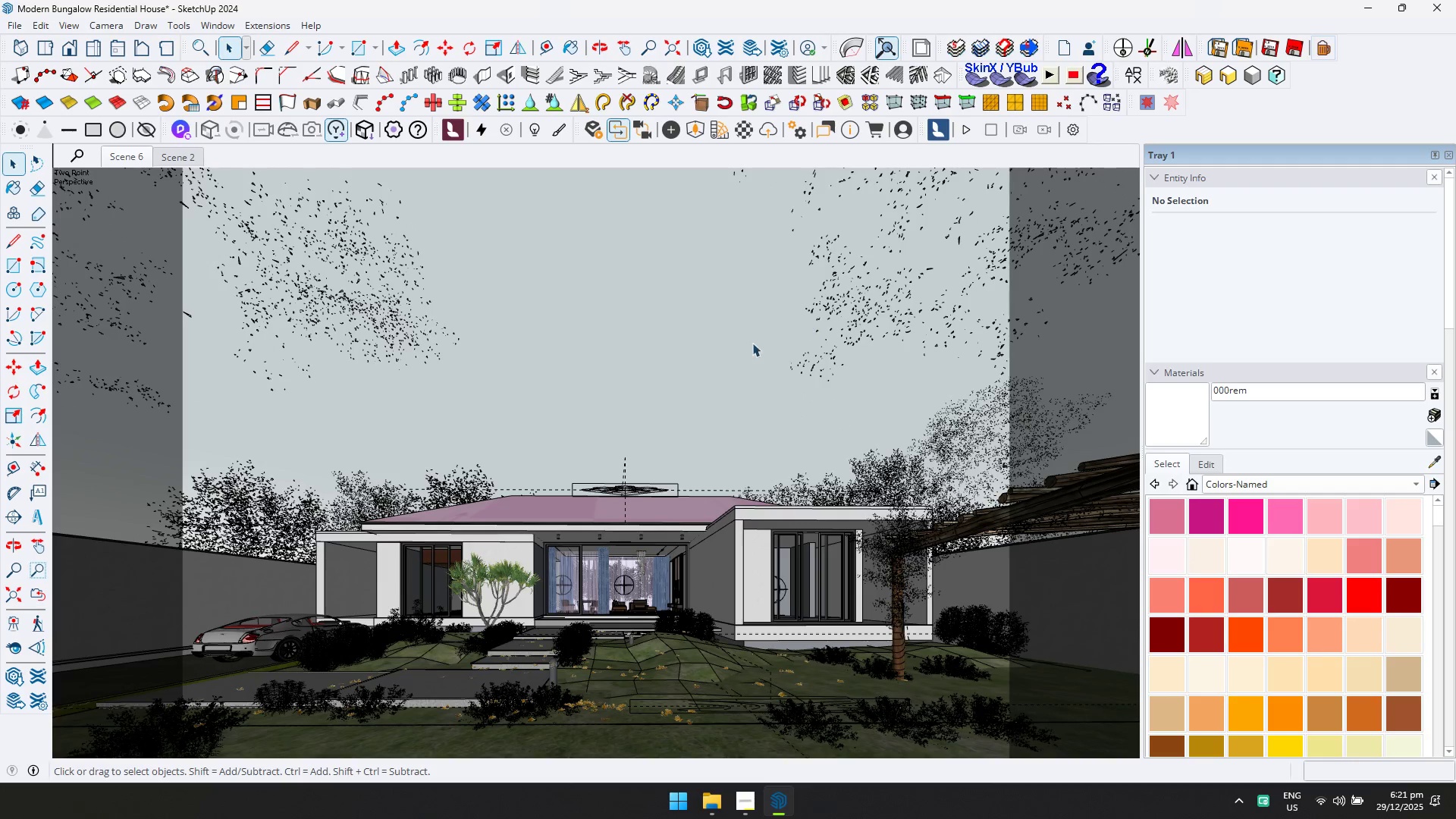 
scroll: coordinate [698, 378], scroll_direction: down, amount: 3.0
 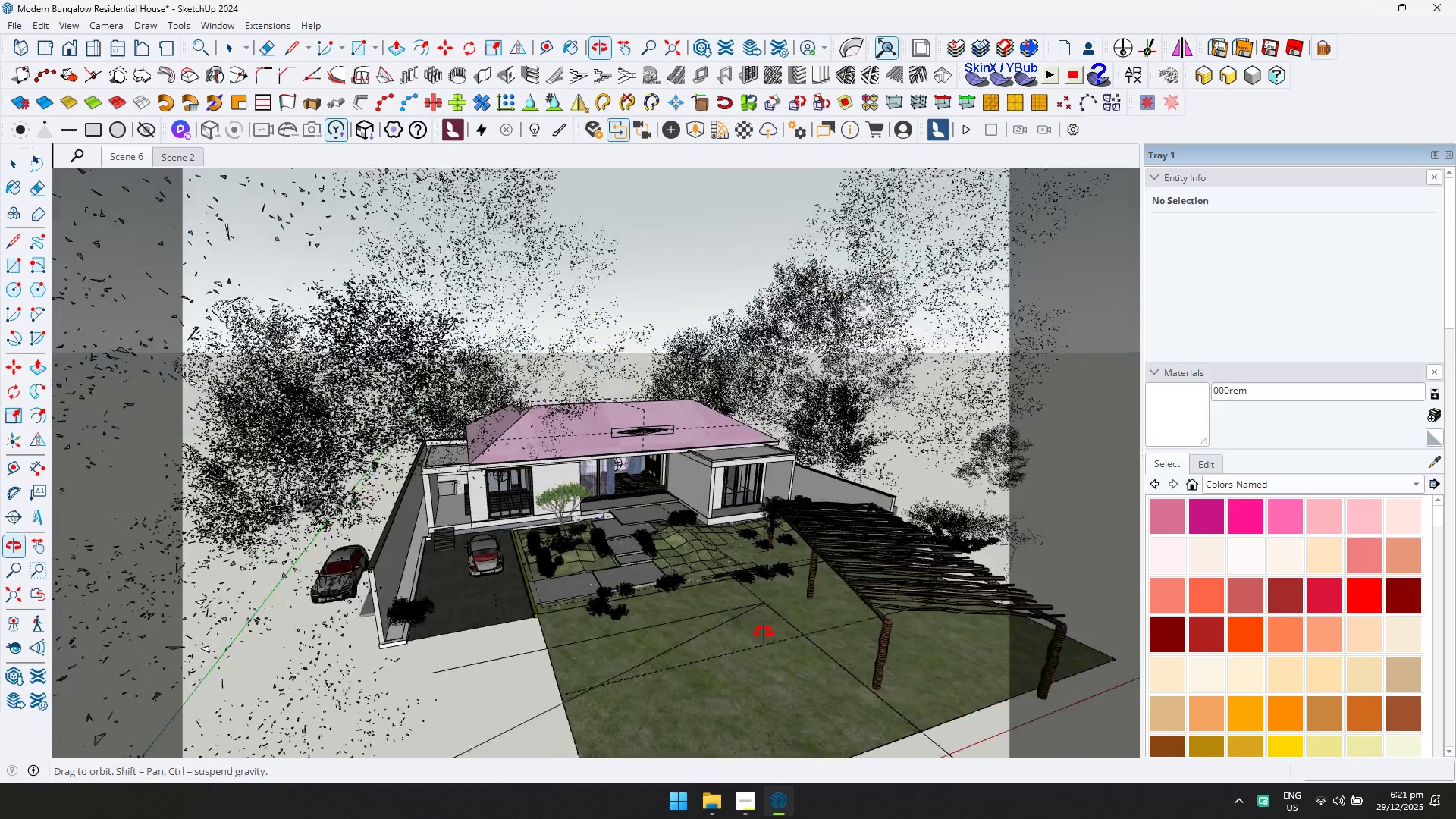 
scroll: coordinate [767, 606], scroll_direction: up, amount: 1.0
 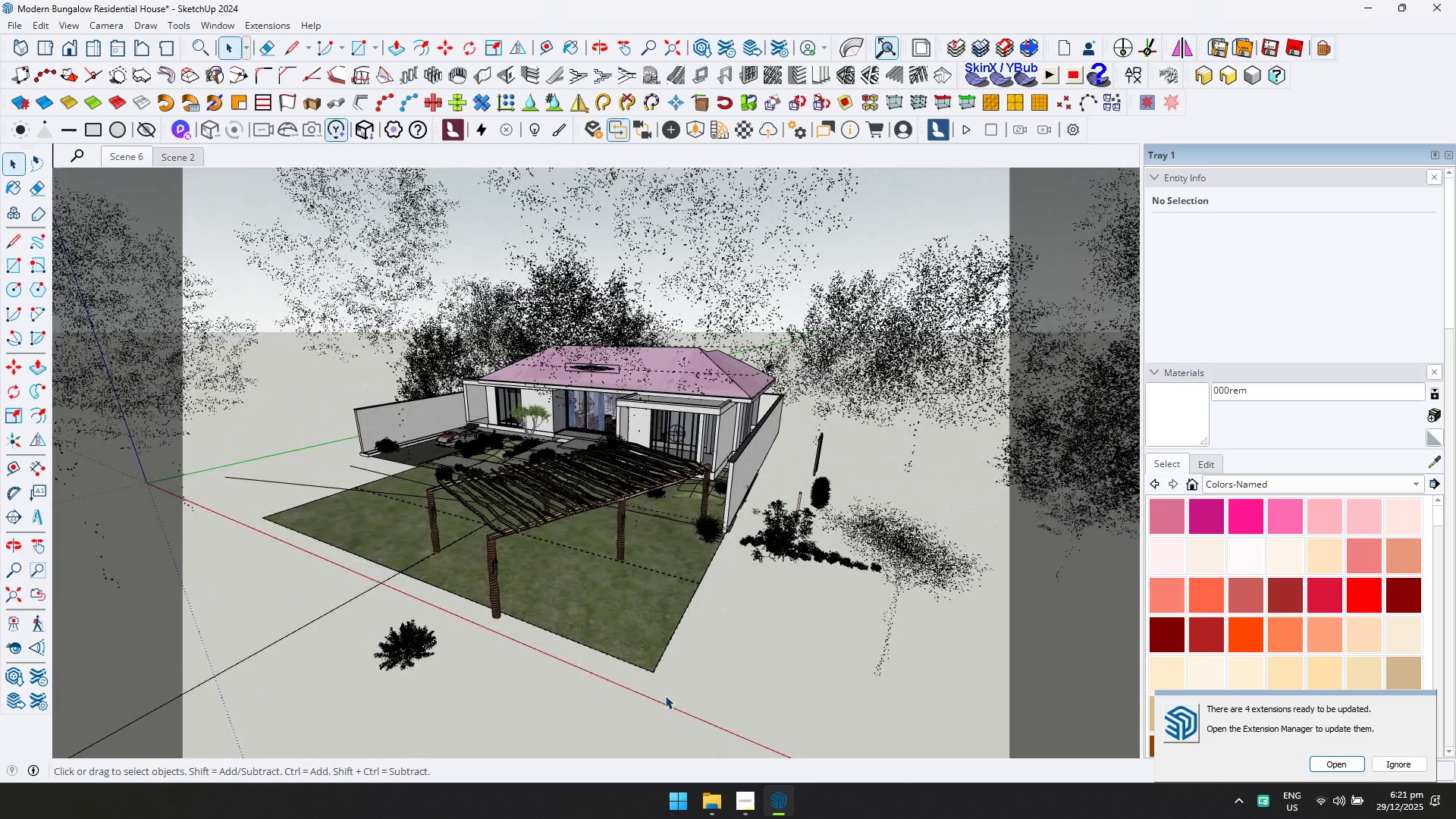 
left_click([742, 802])